 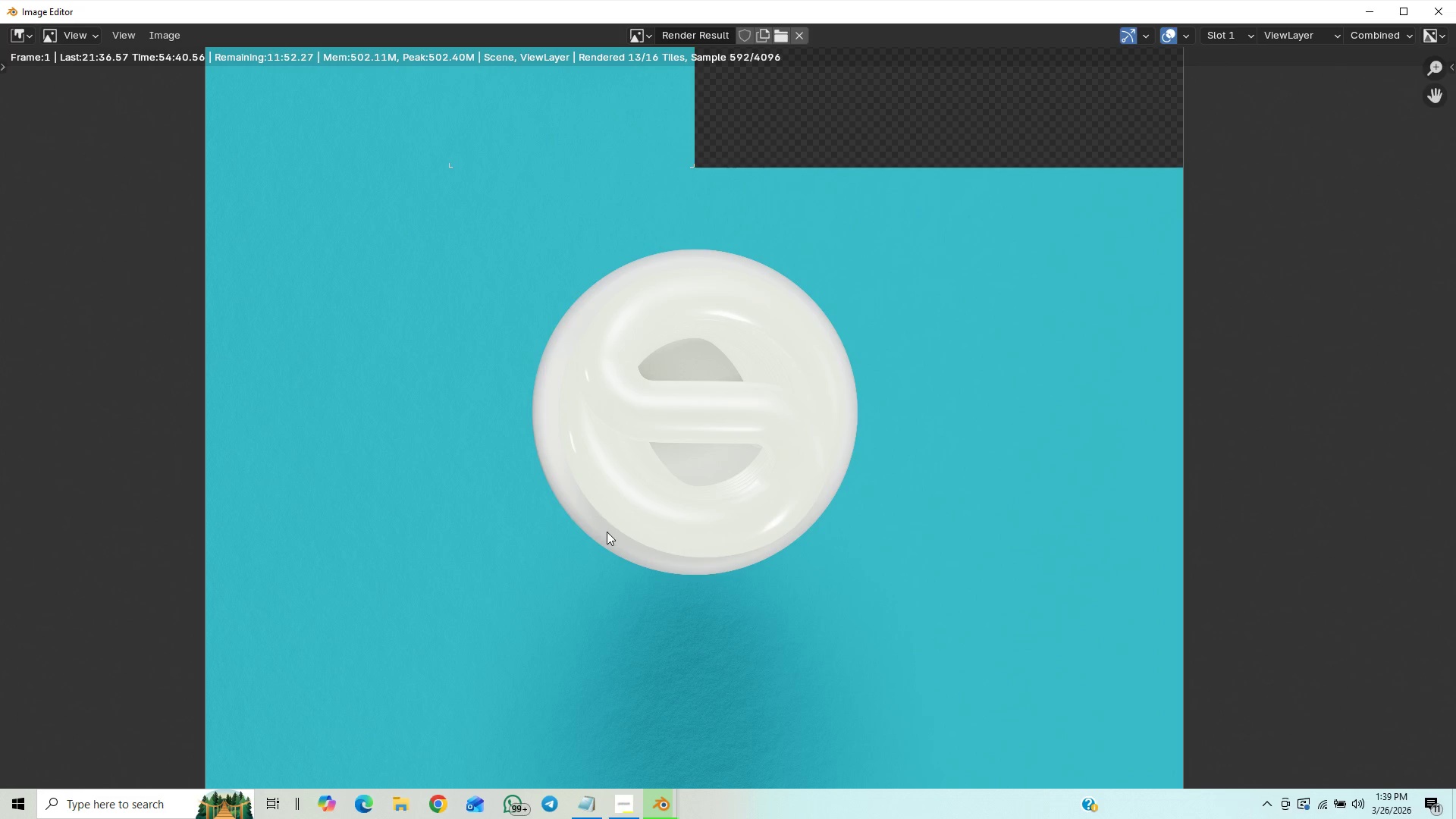 
scroll: coordinate [611, 541], scroll_direction: up, amount: 5.0
 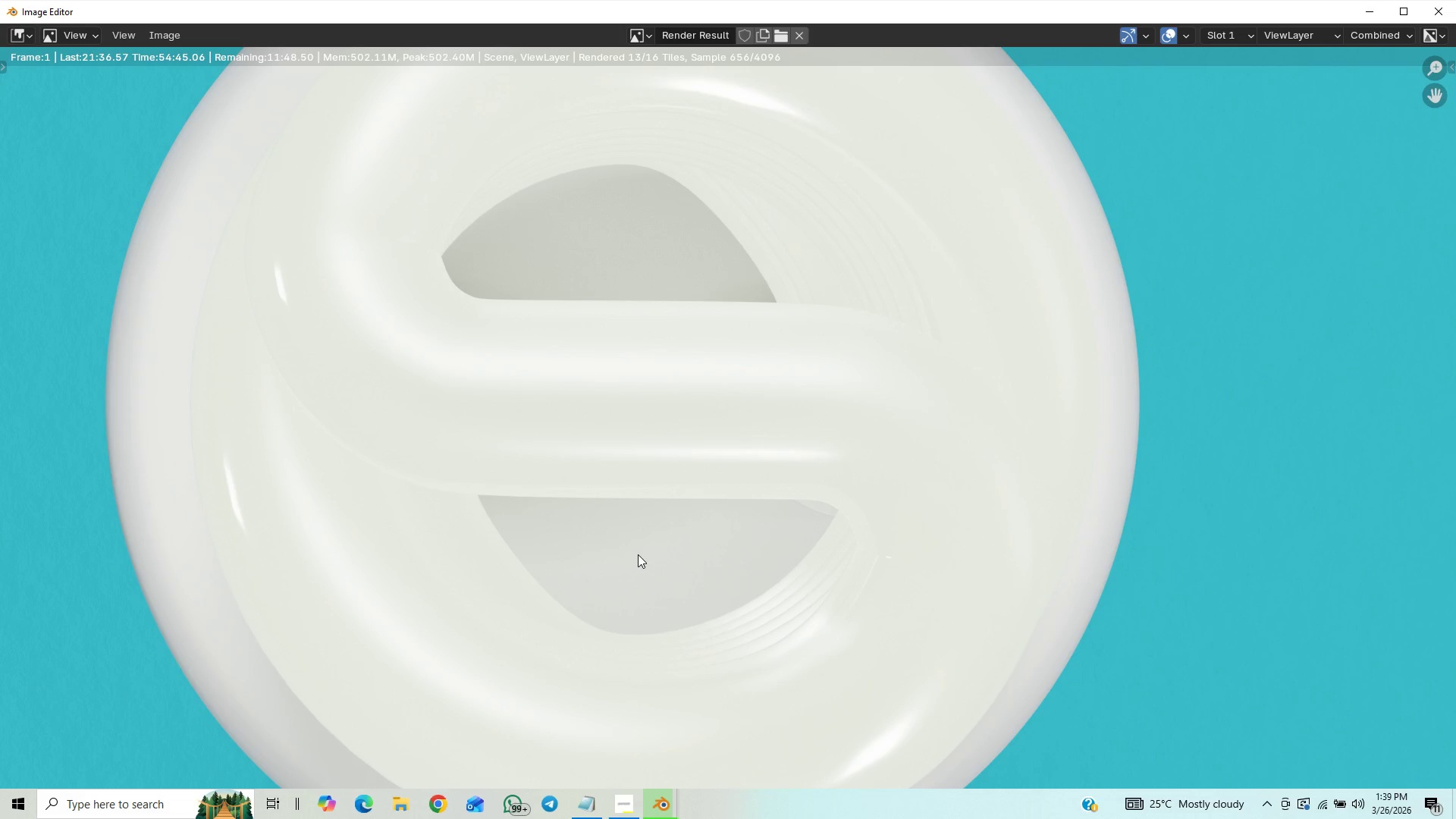 
scroll: coordinate [638, 554], scroll_direction: down, amount: 3.0
 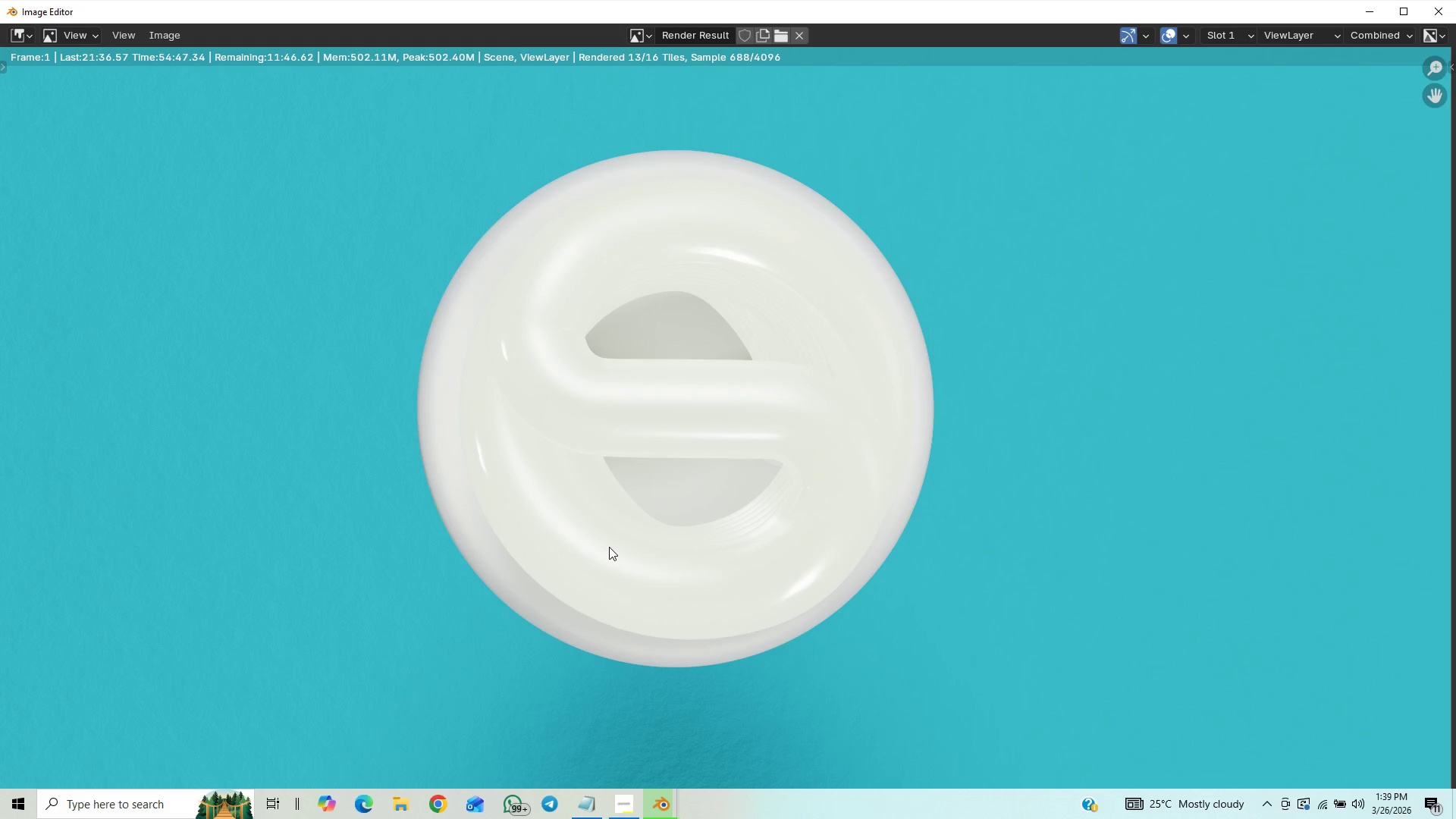 
scroll: coordinate [609, 547], scroll_direction: up, amount: 3.0
 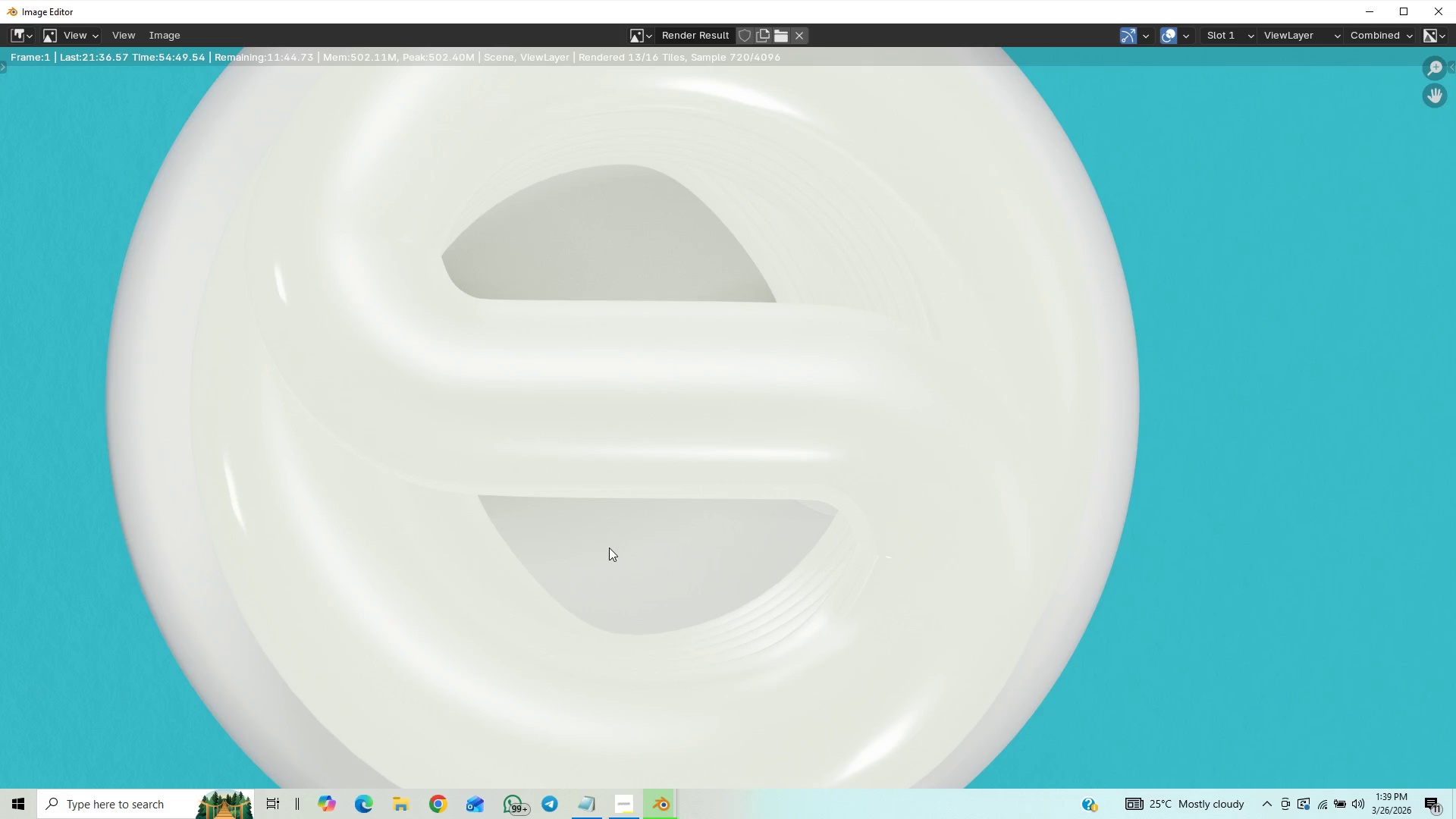 
scroll: coordinate [612, 551], scroll_direction: down, amount: 8.0
 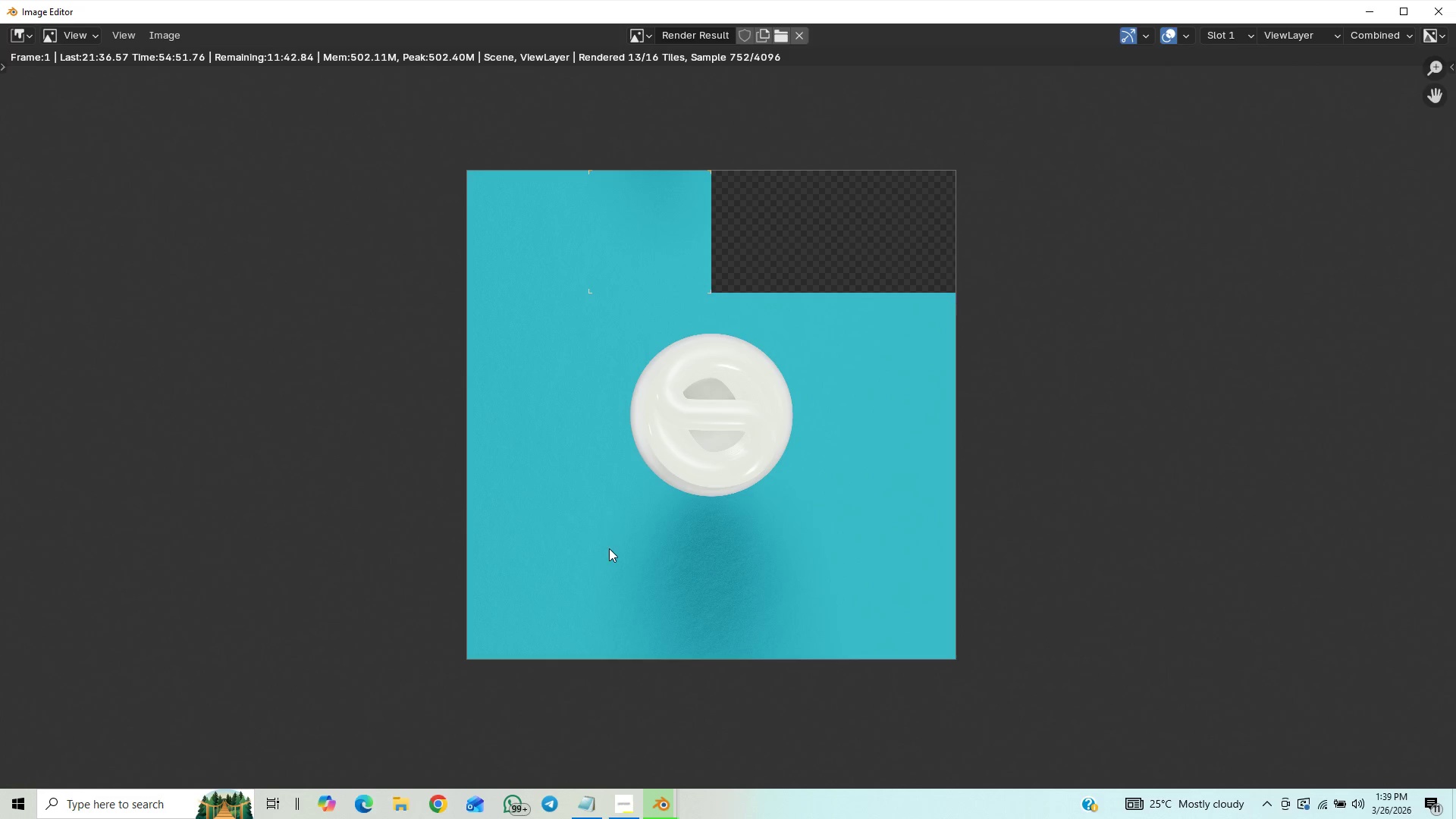 
scroll: coordinate [611, 548], scroll_direction: up, amount: 2.0
 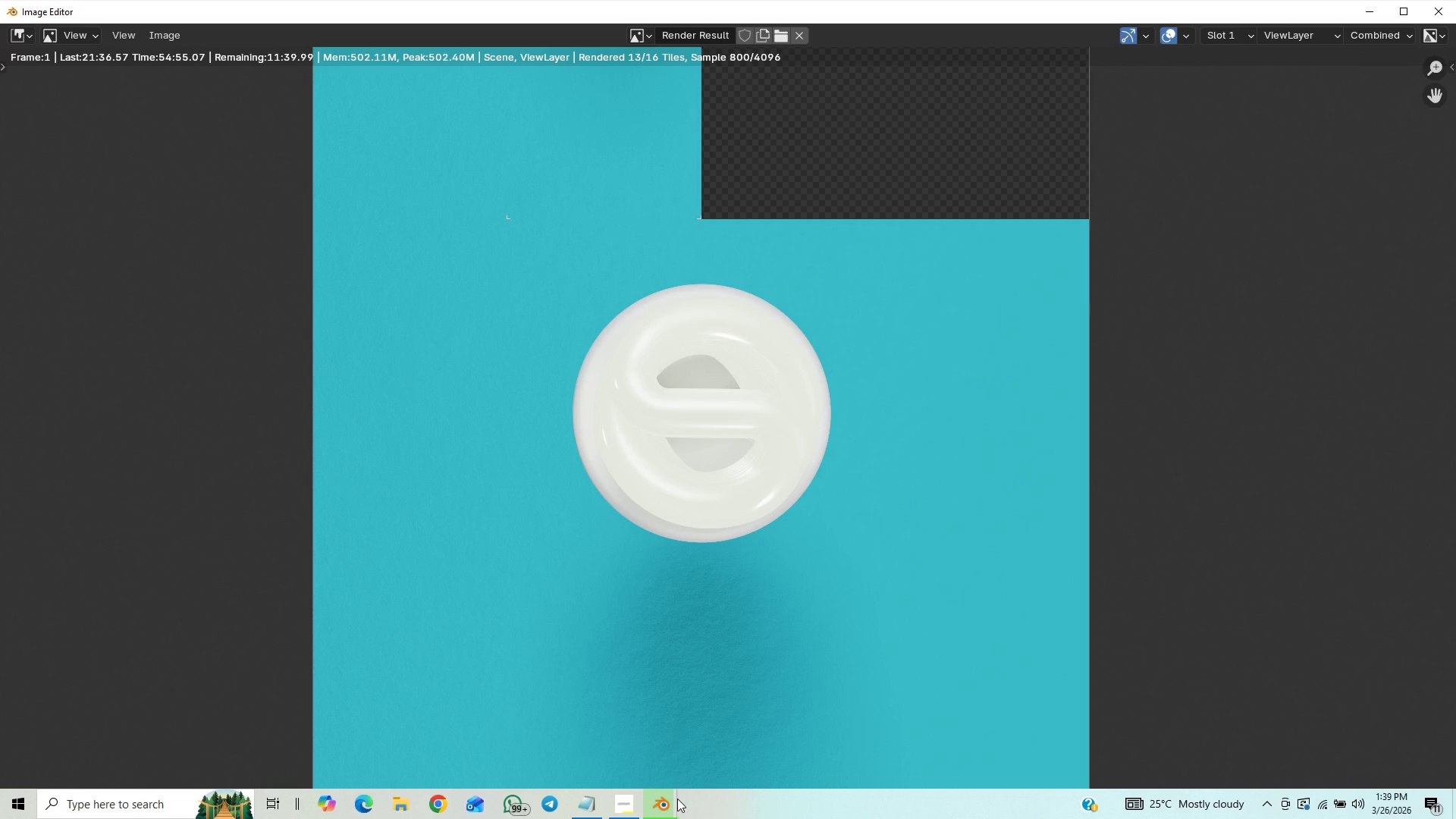 
mouse_move([597, 767])
 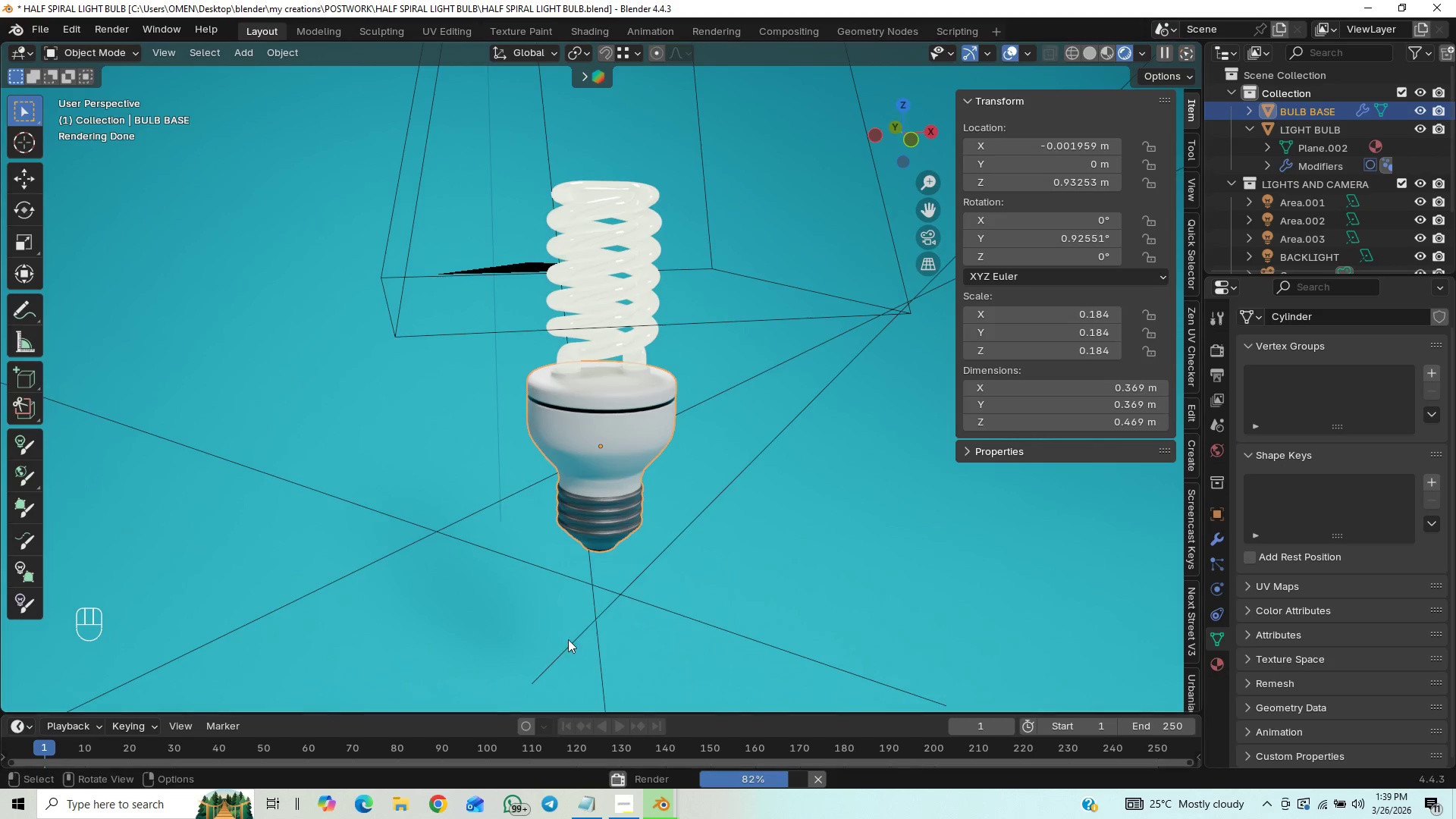 
scroll: coordinate [679, 430], scroll_direction: up, amount: 7.0
 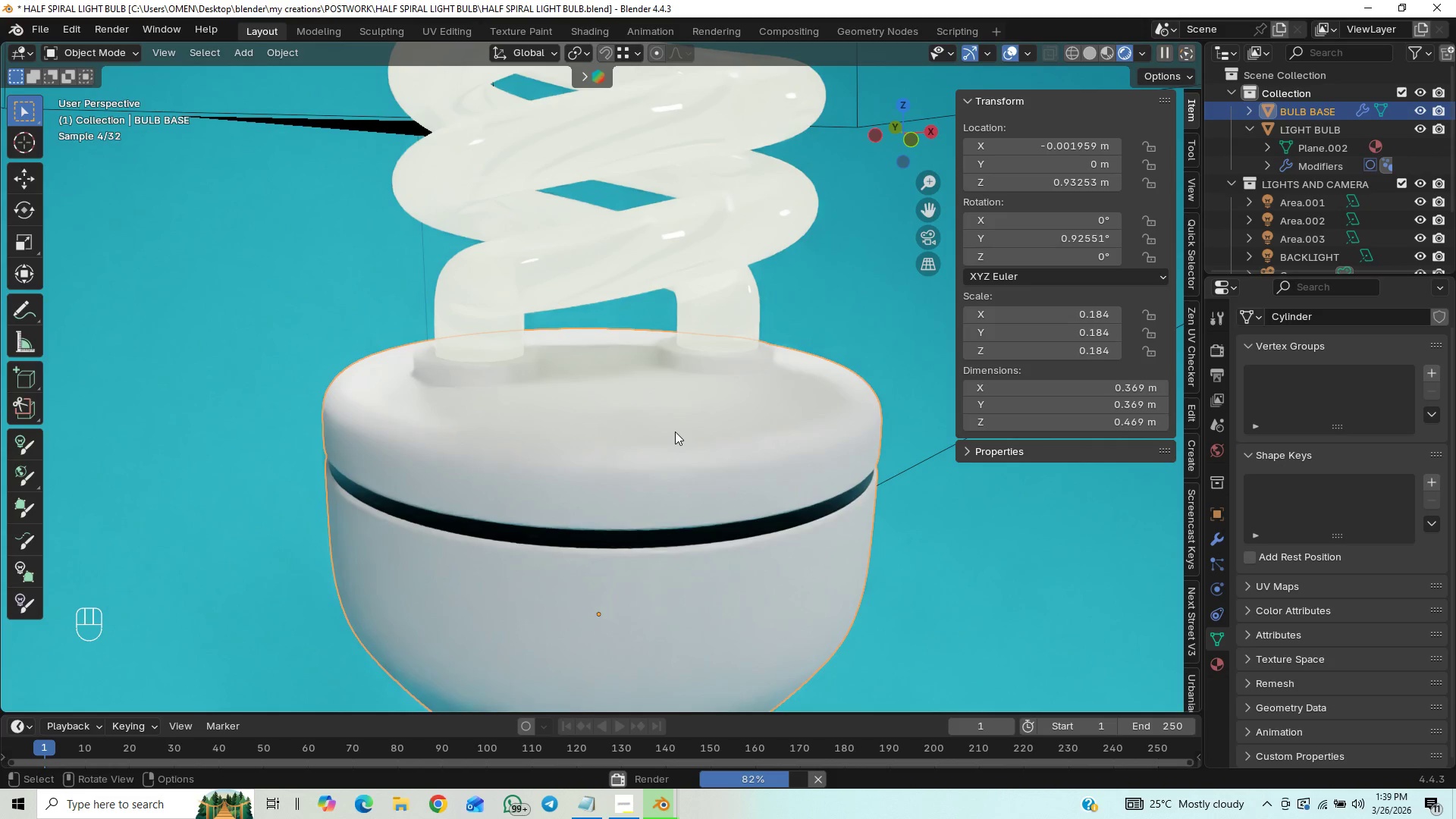 
wait(9.68)
 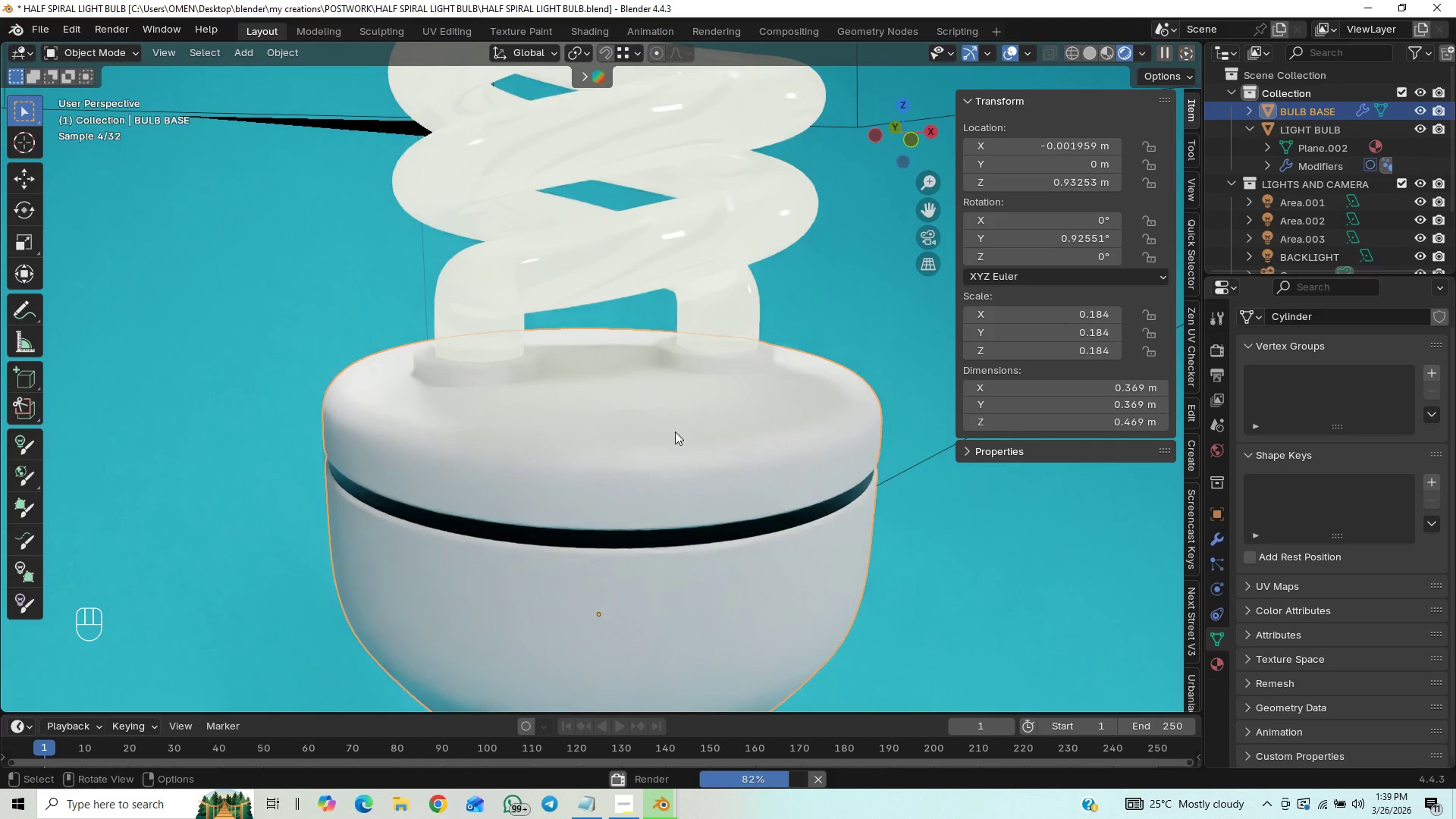 
scroll: coordinate [201, 356], scroll_direction: down, amount: 11.0
 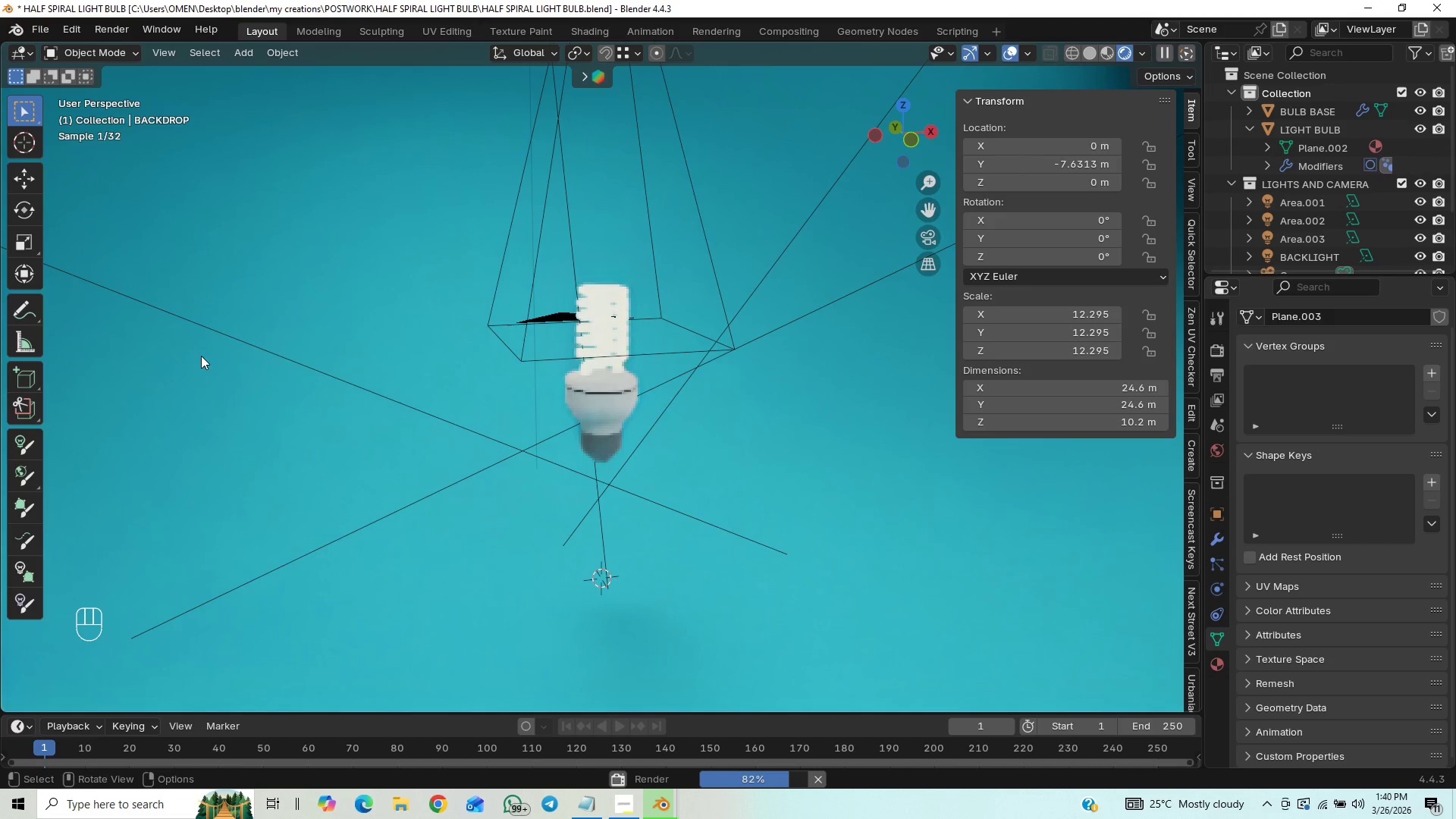 
scroll: coordinate [201, 356], scroll_direction: up, amount: 1.0